 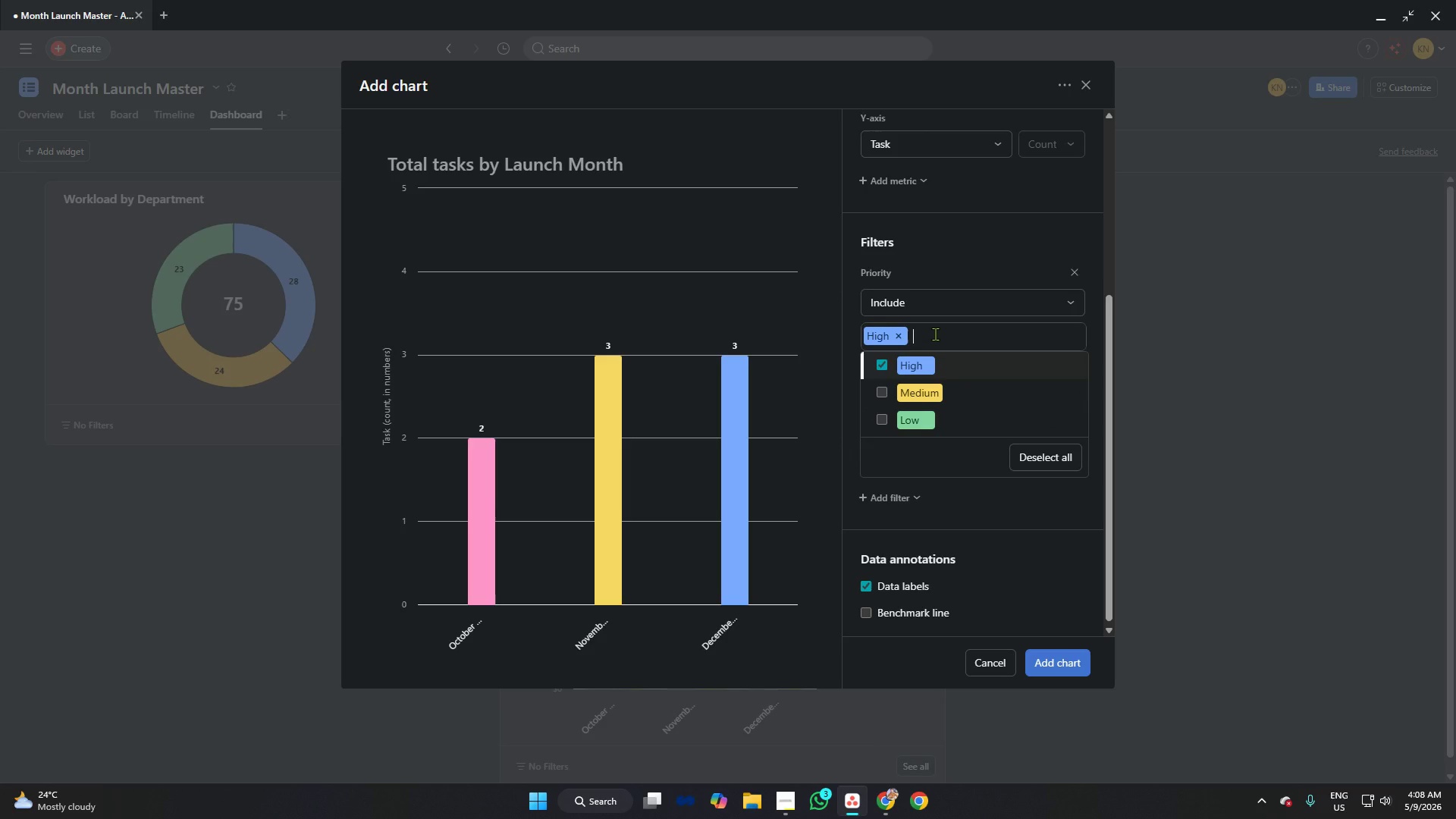 
left_click([935, 334])
 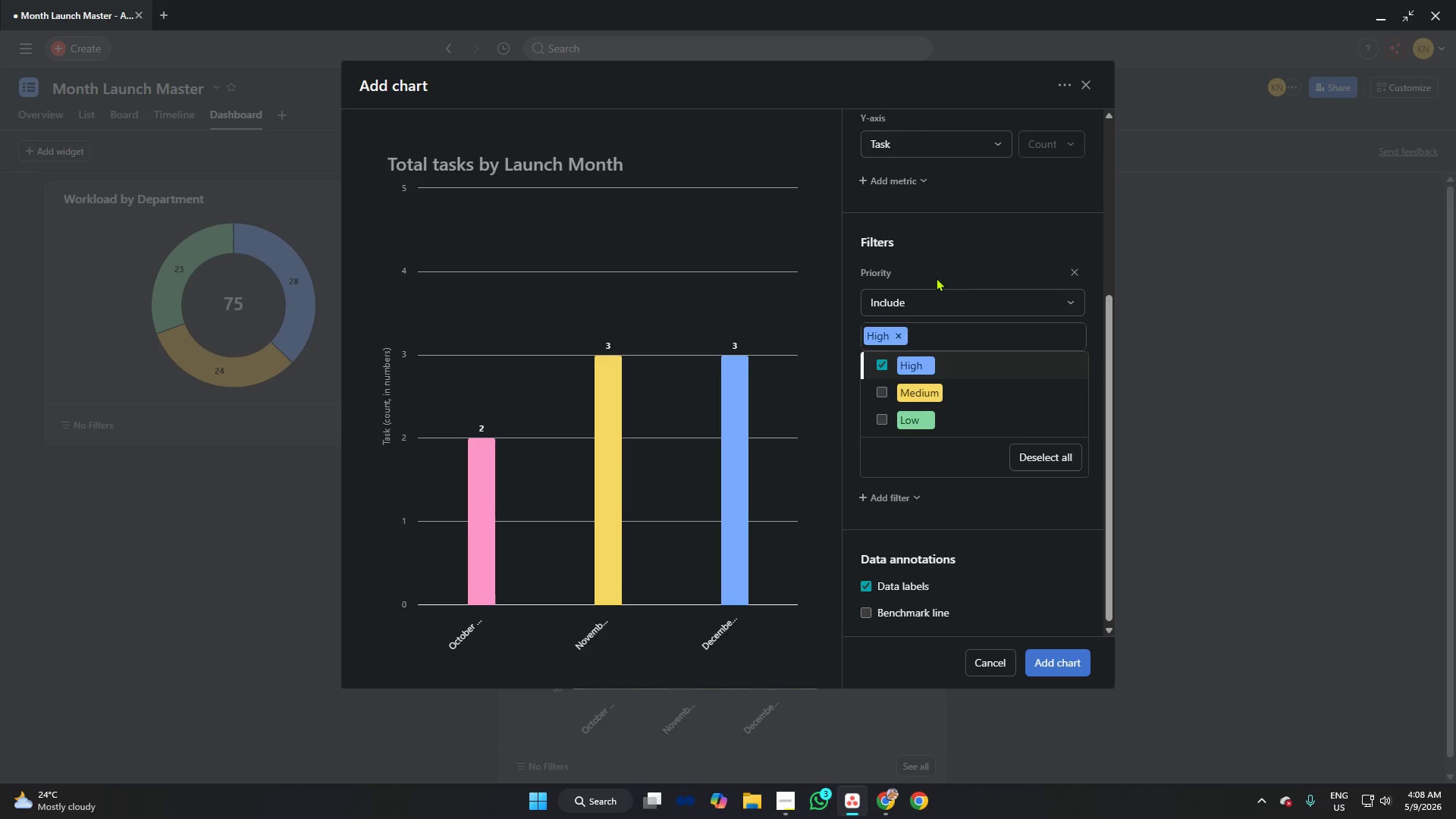 
left_click([943, 245])
 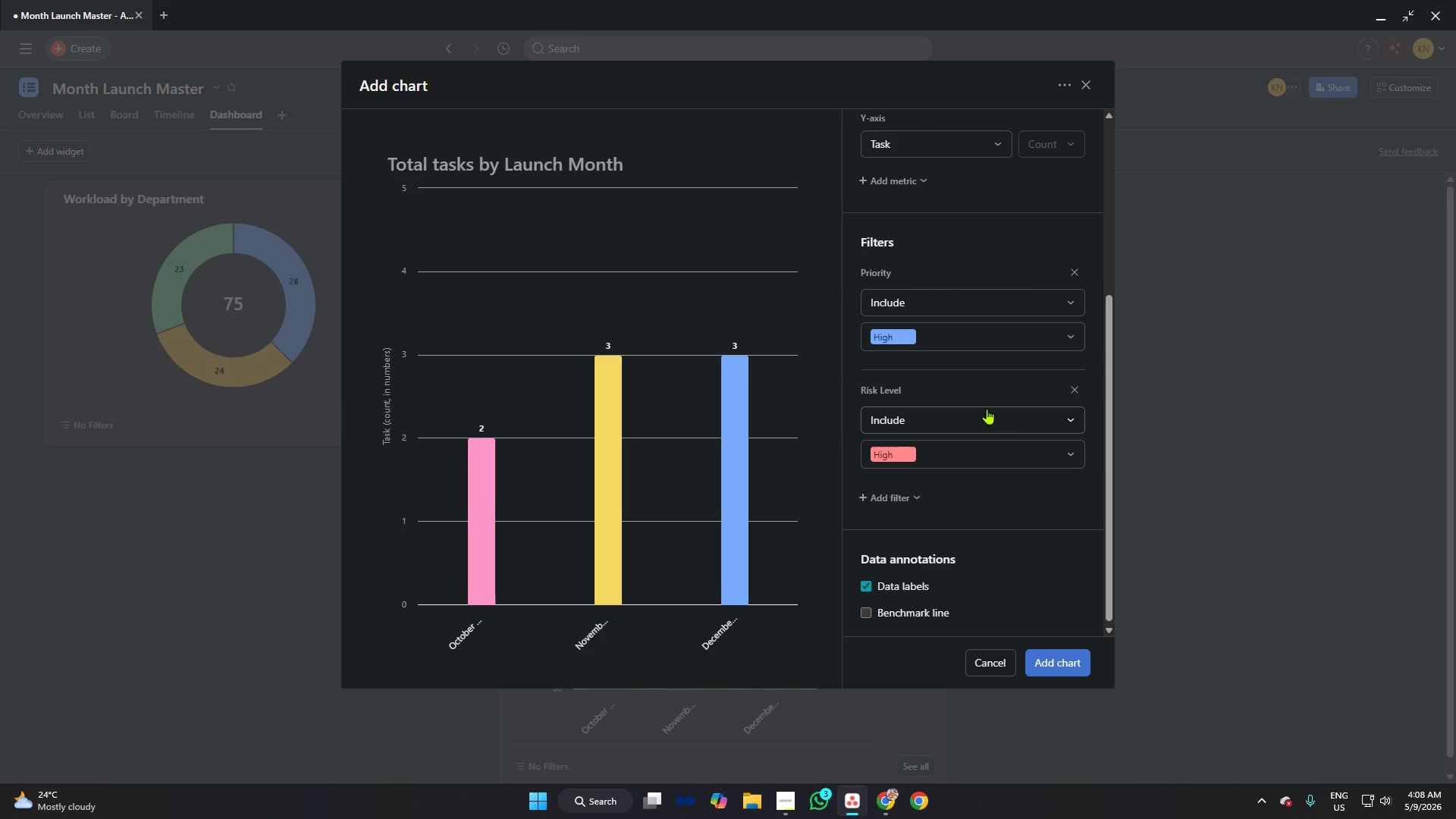 
mouse_move([965, 476])
 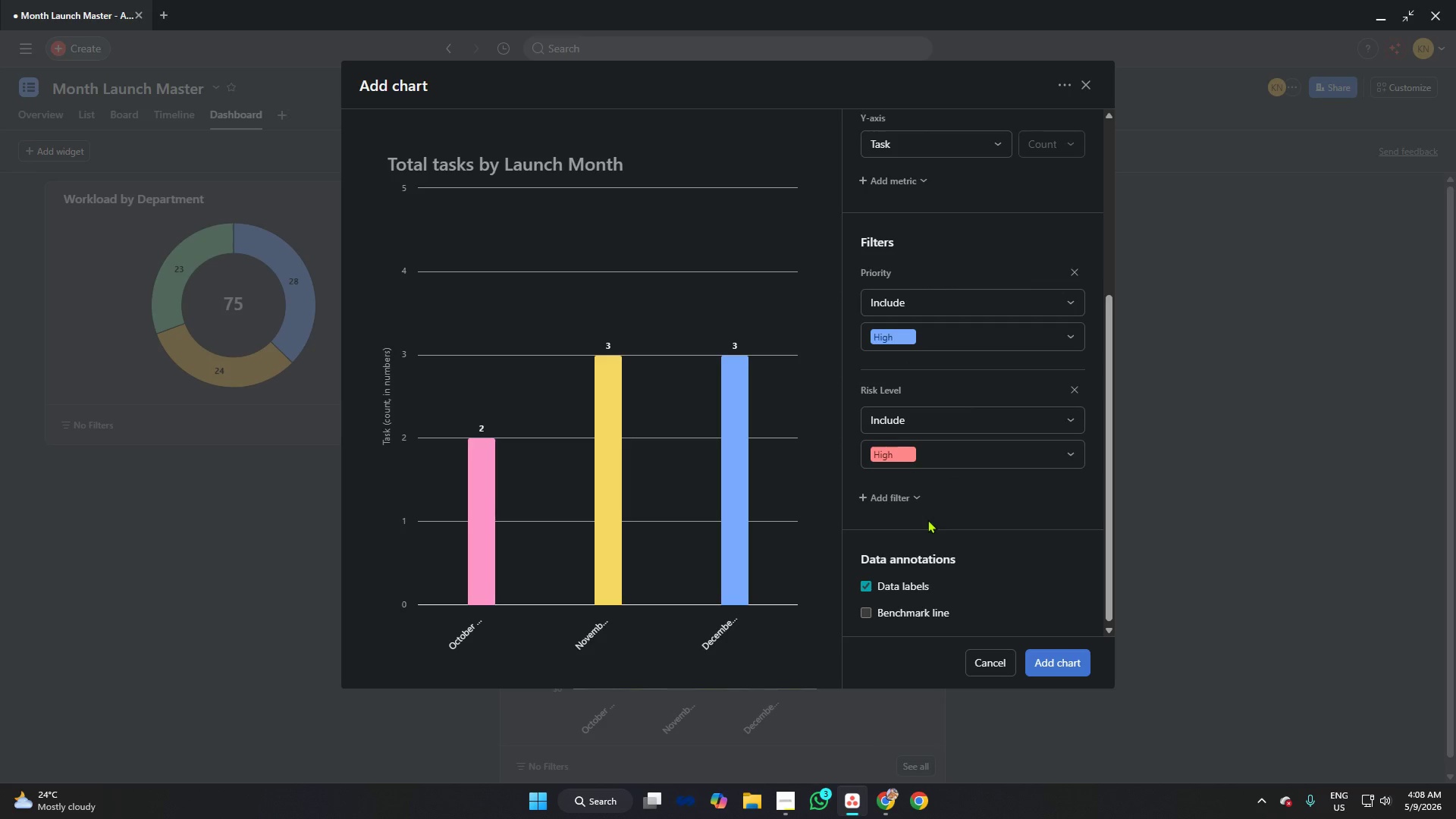 
scroll: coordinate [962, 490], scroll_direction: down, amount: 1.0
 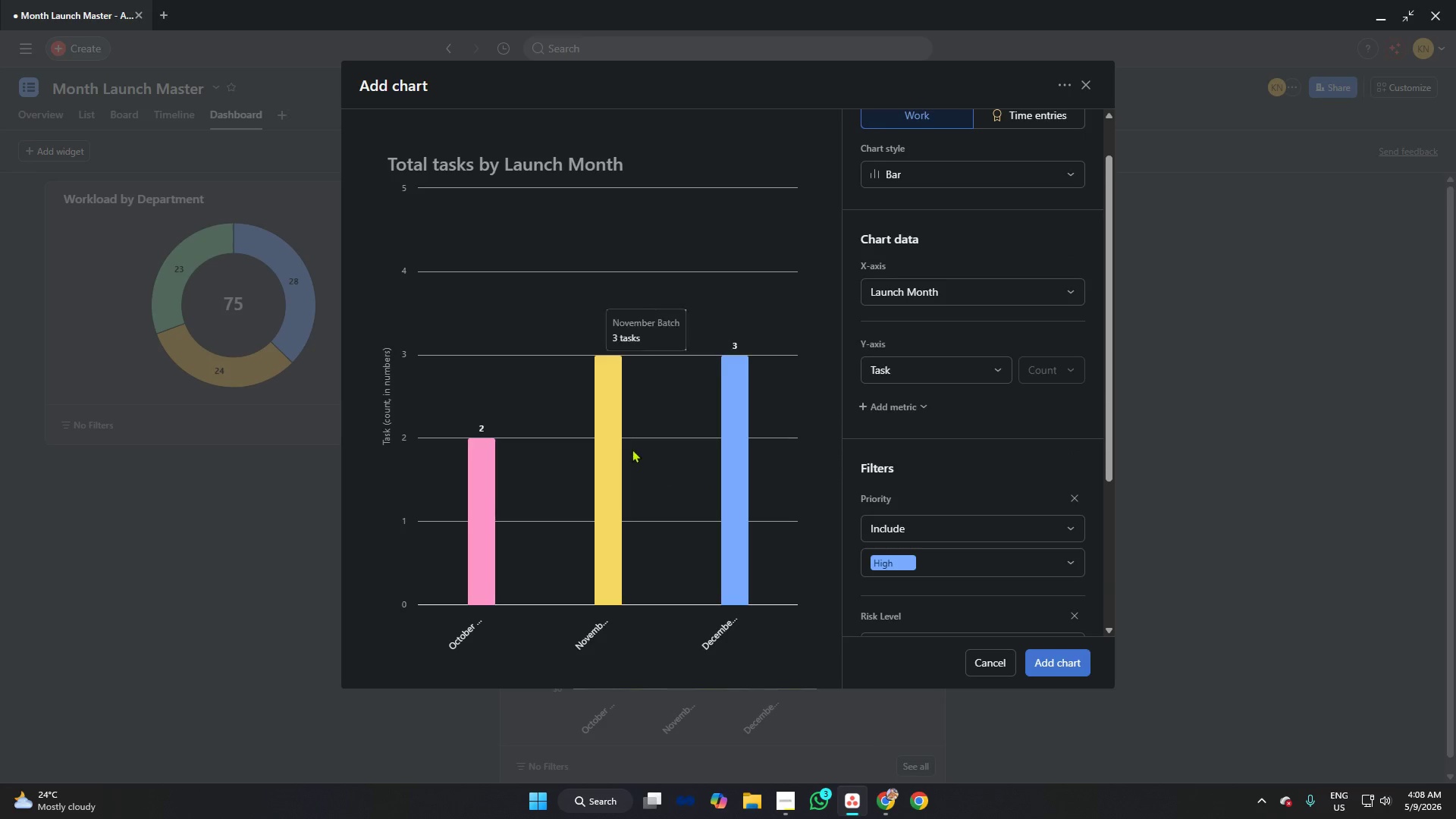 
scroll: coordinate [632, 443], scroll_direction: up, amount: 2.0
 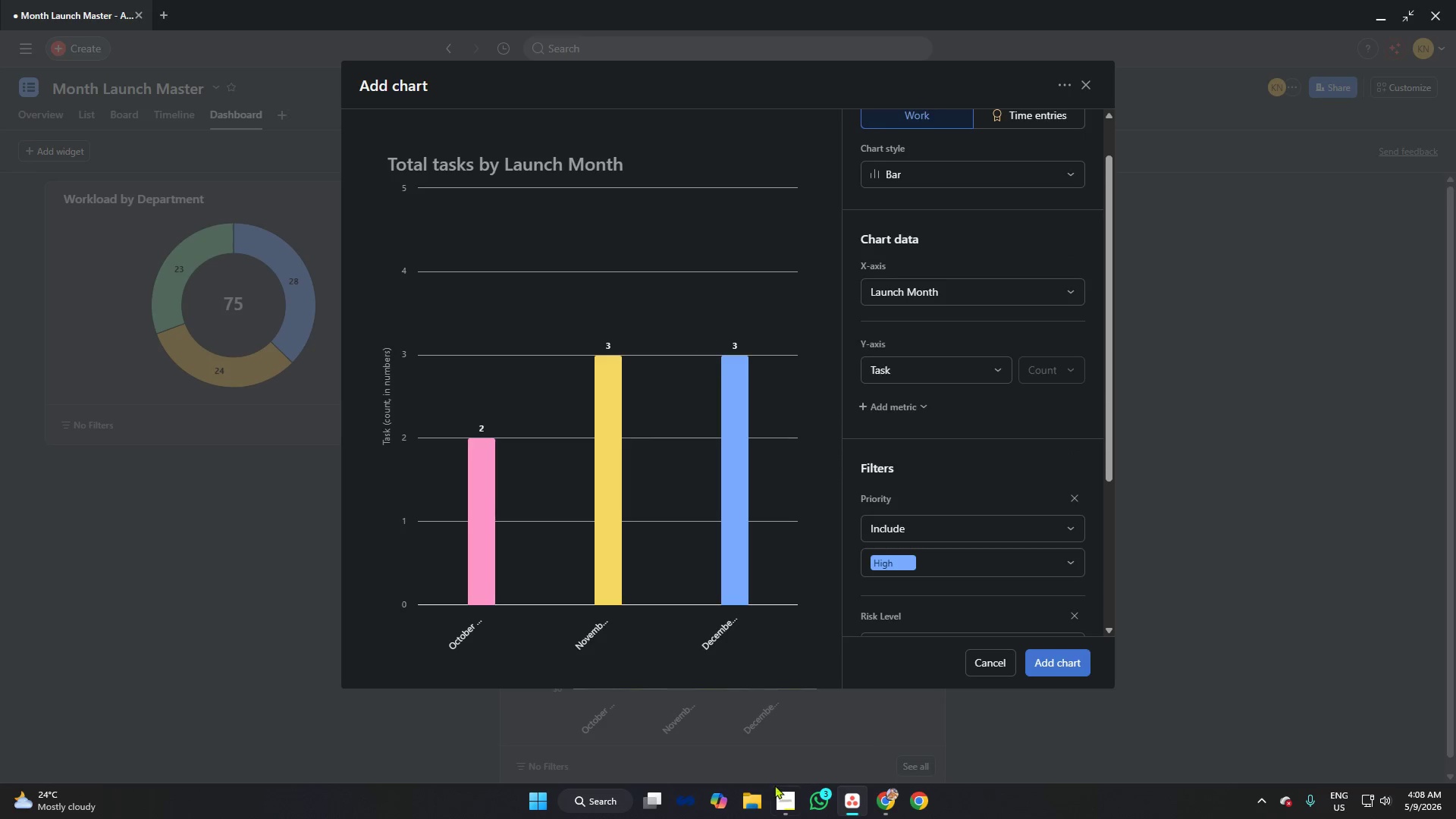 
left_click([780, 804])